 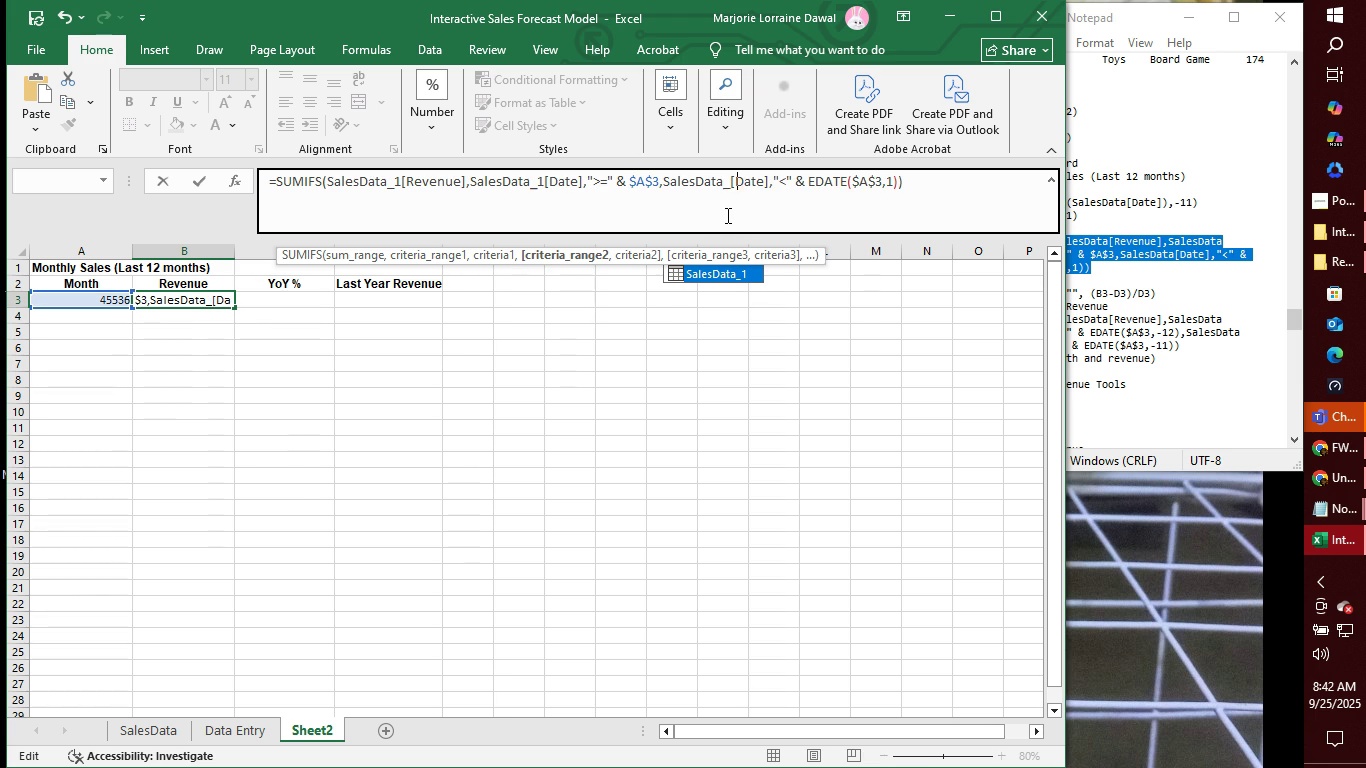 
key(1)
 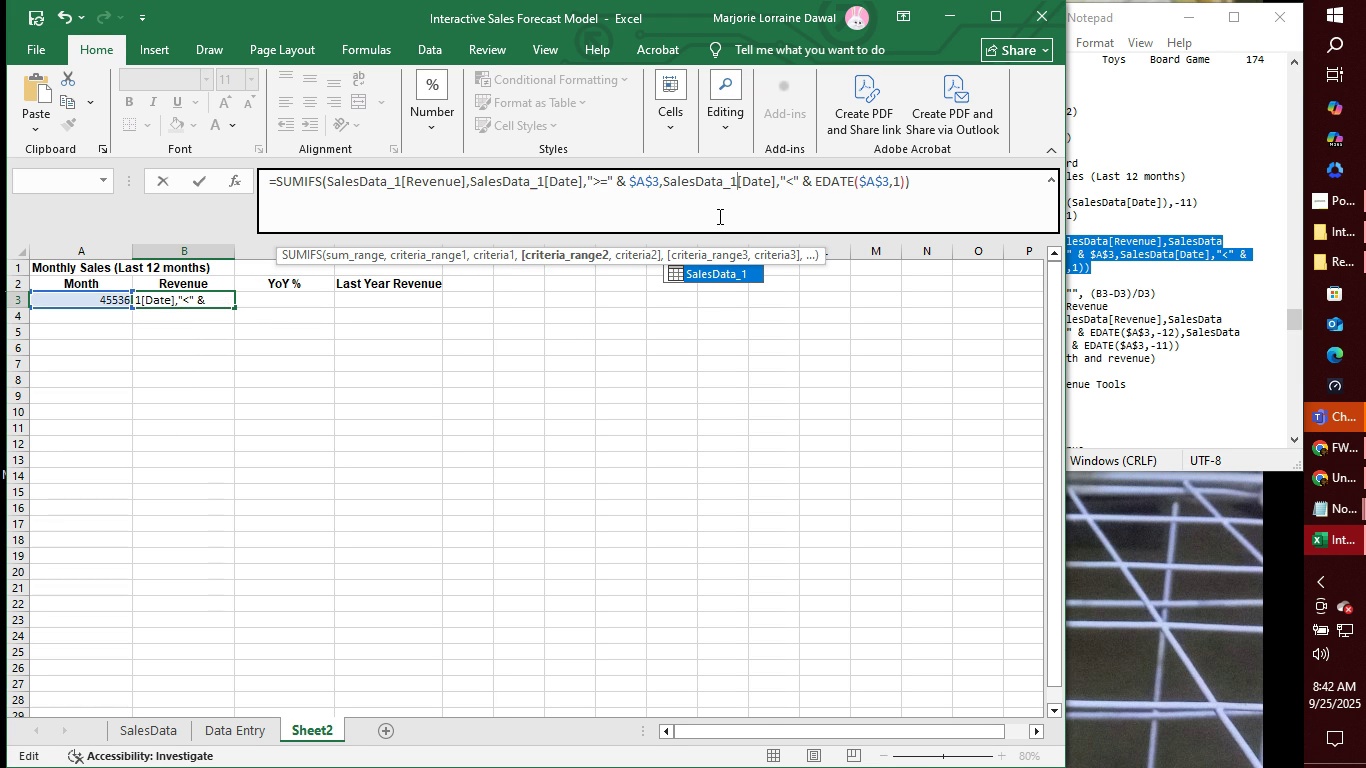 
key(Enter)
 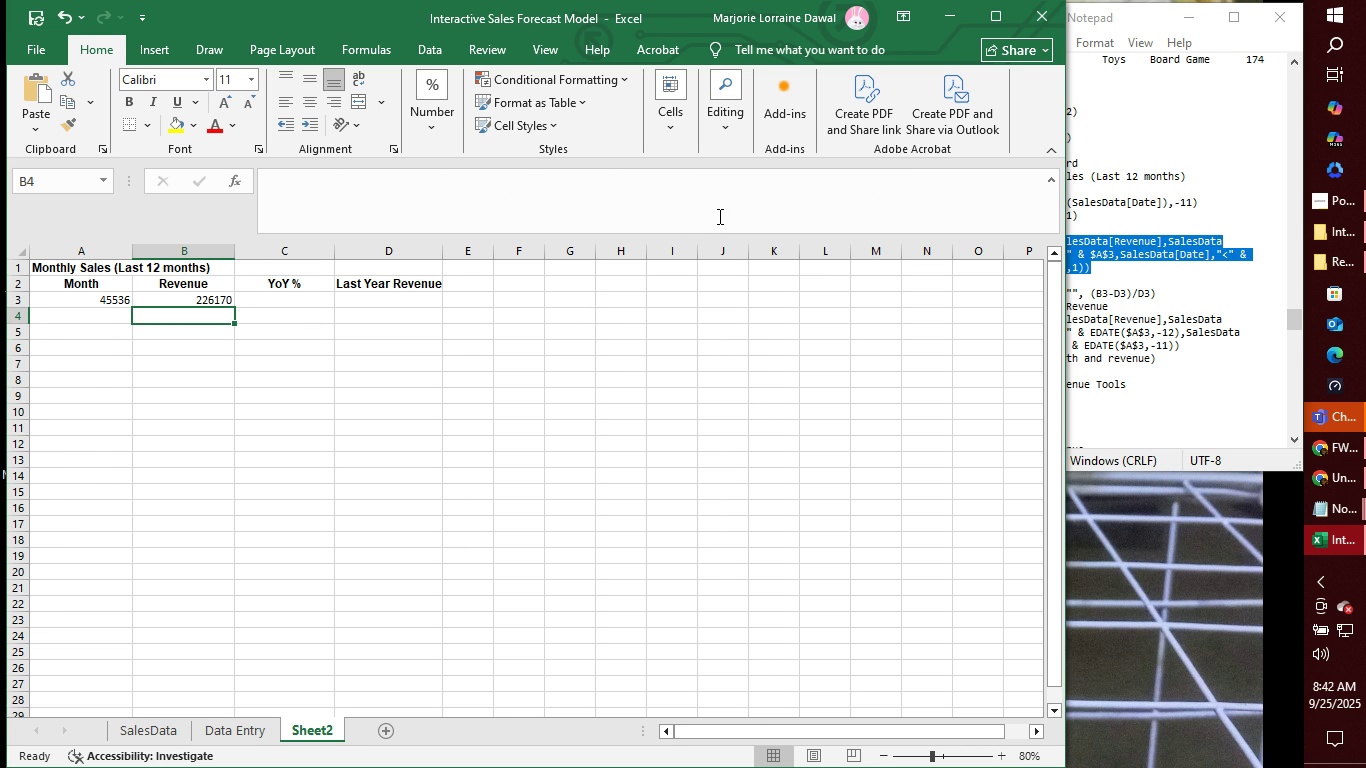 
wait(15.49)
 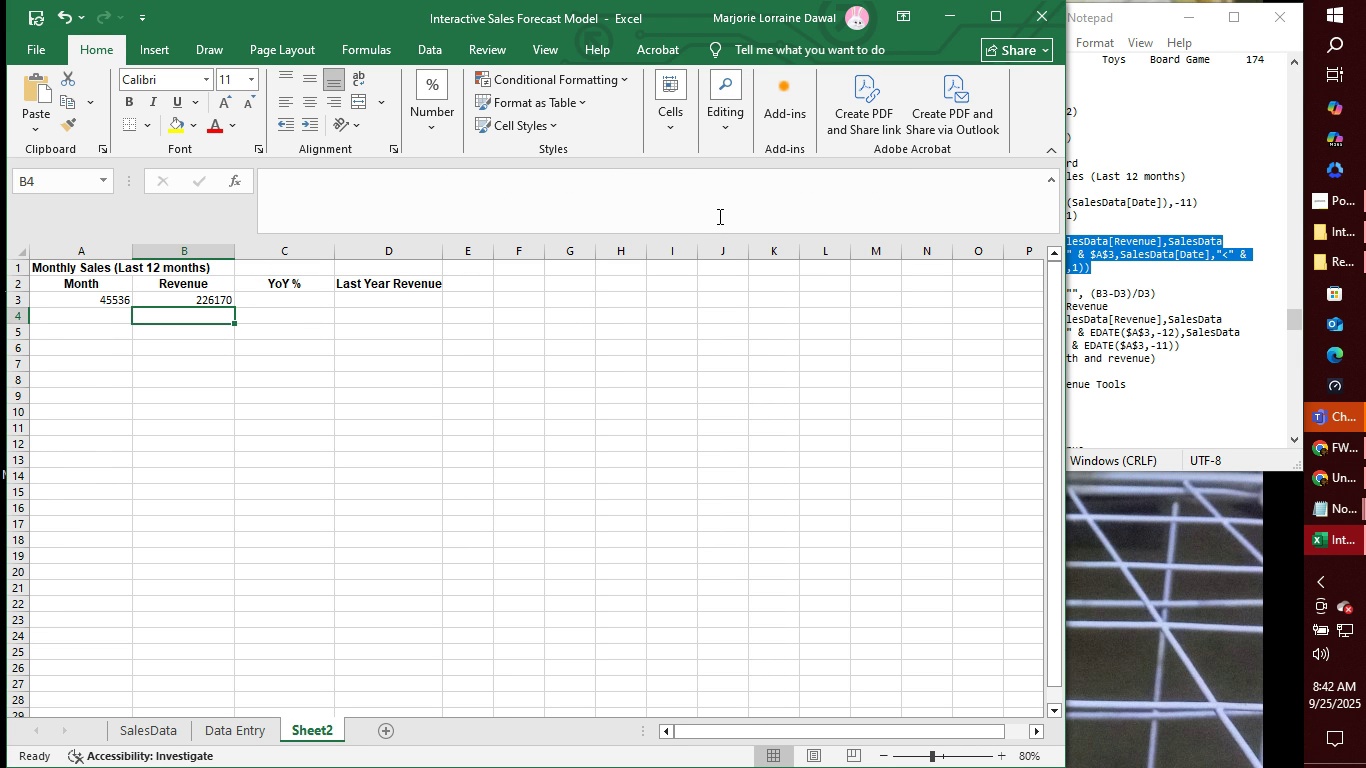 
left_click([100, 299])
 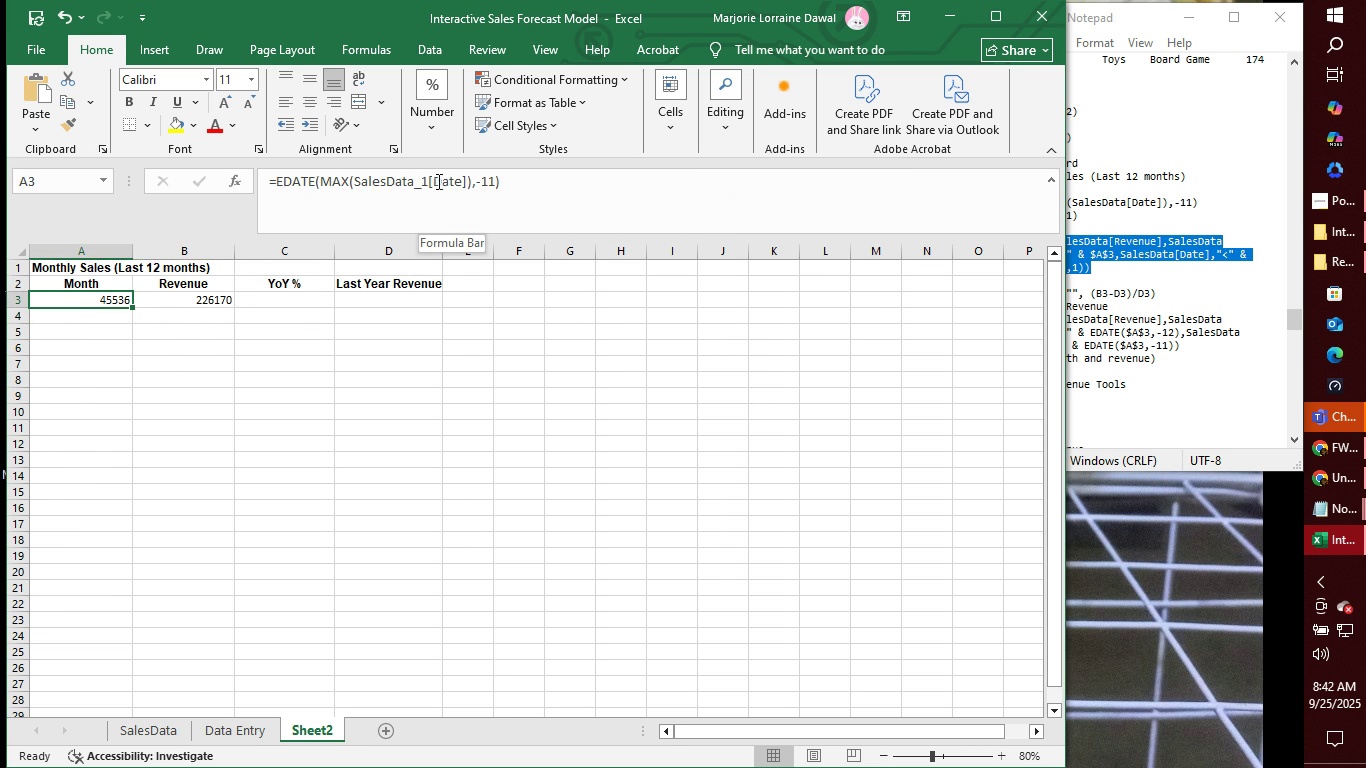 
wait(5.54)
 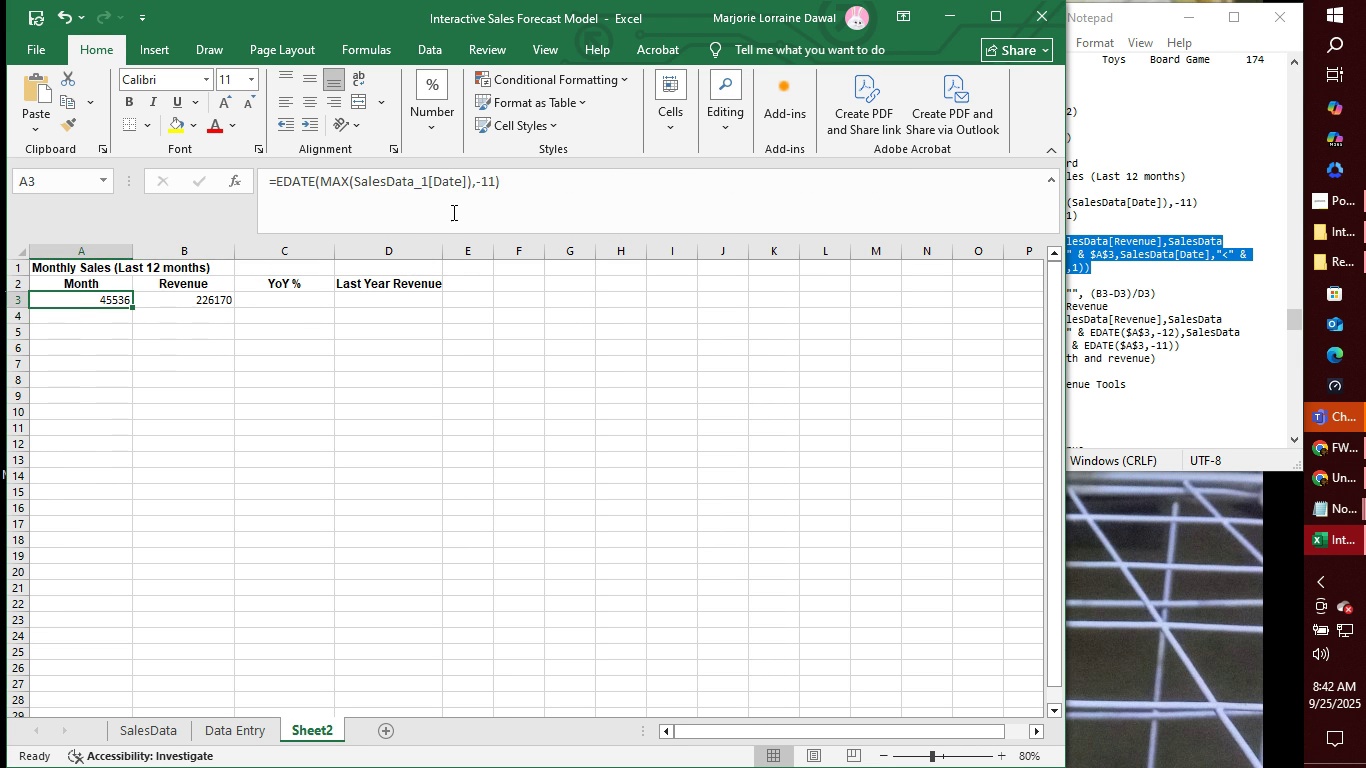 
left_click([507, 183])
 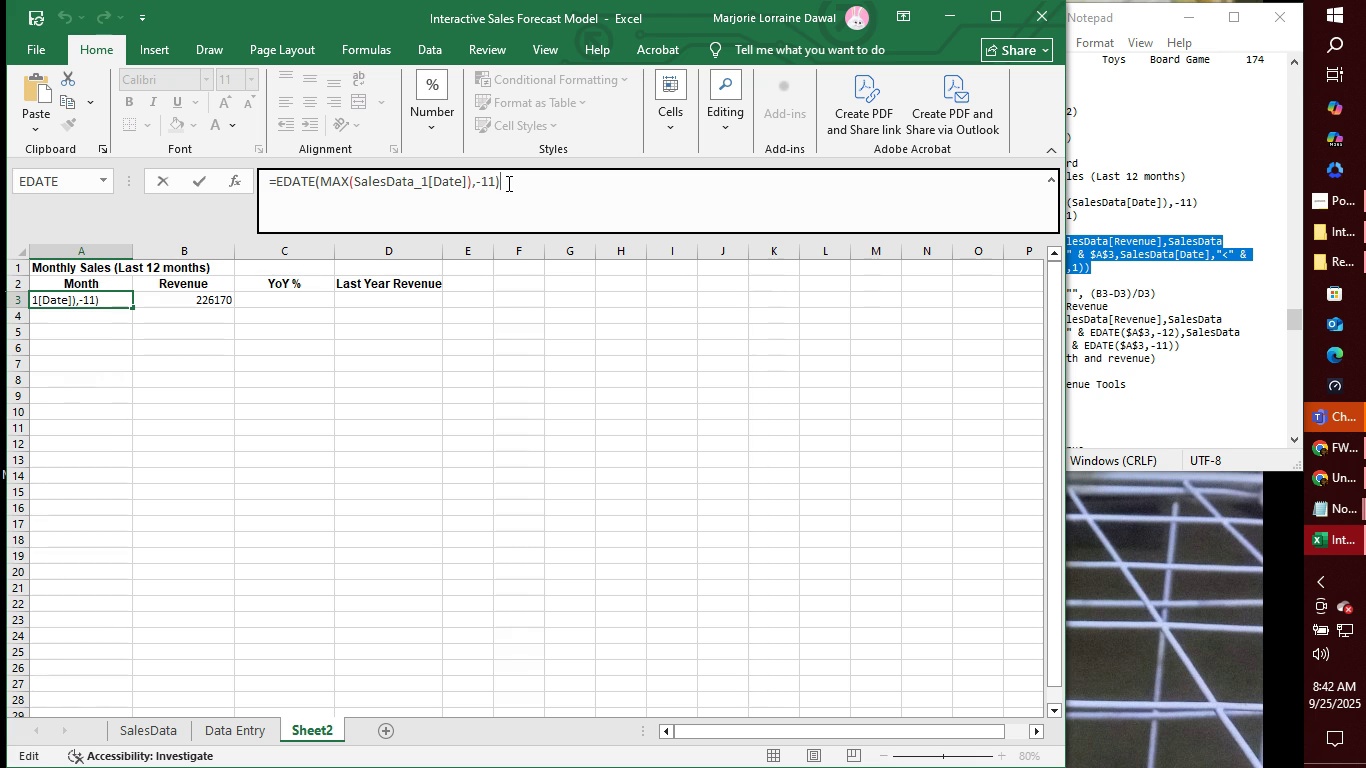 
key(Enter)
 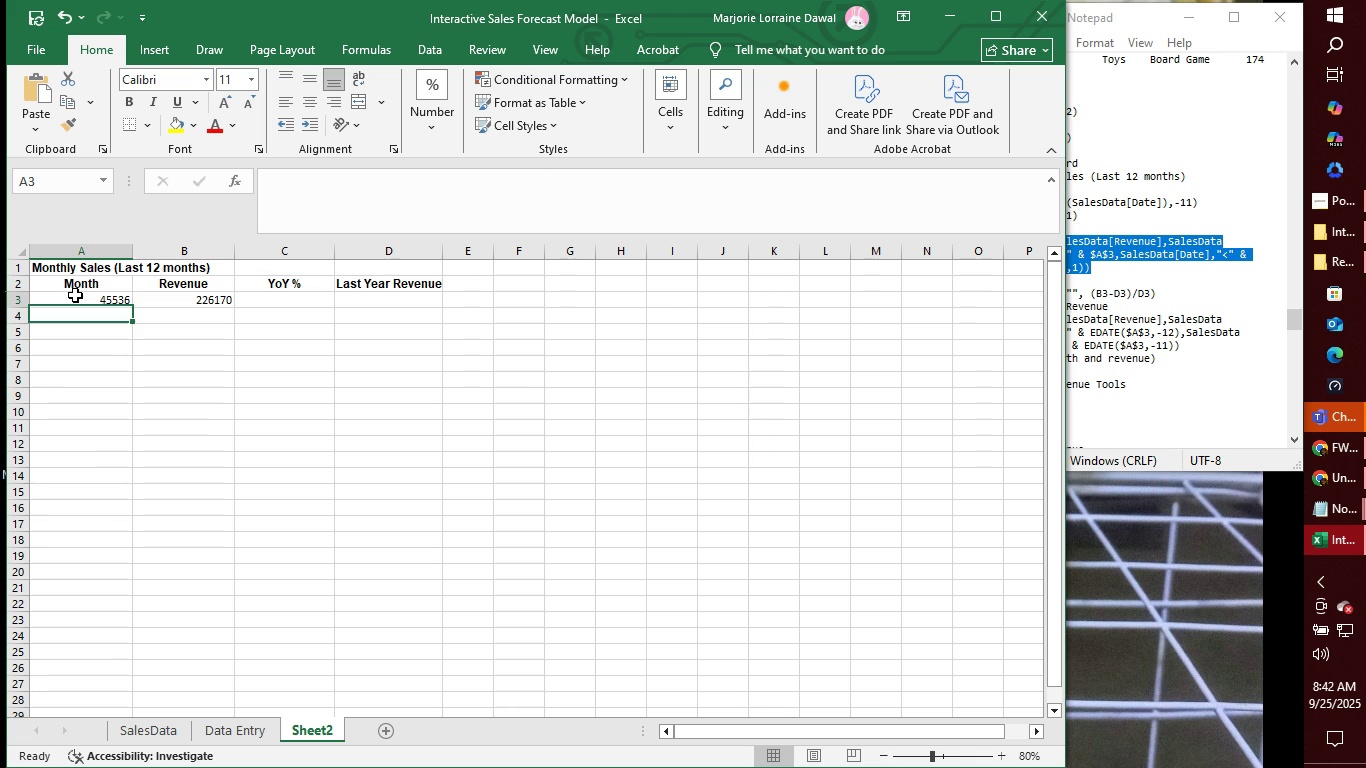 
left_click([75, 295])